 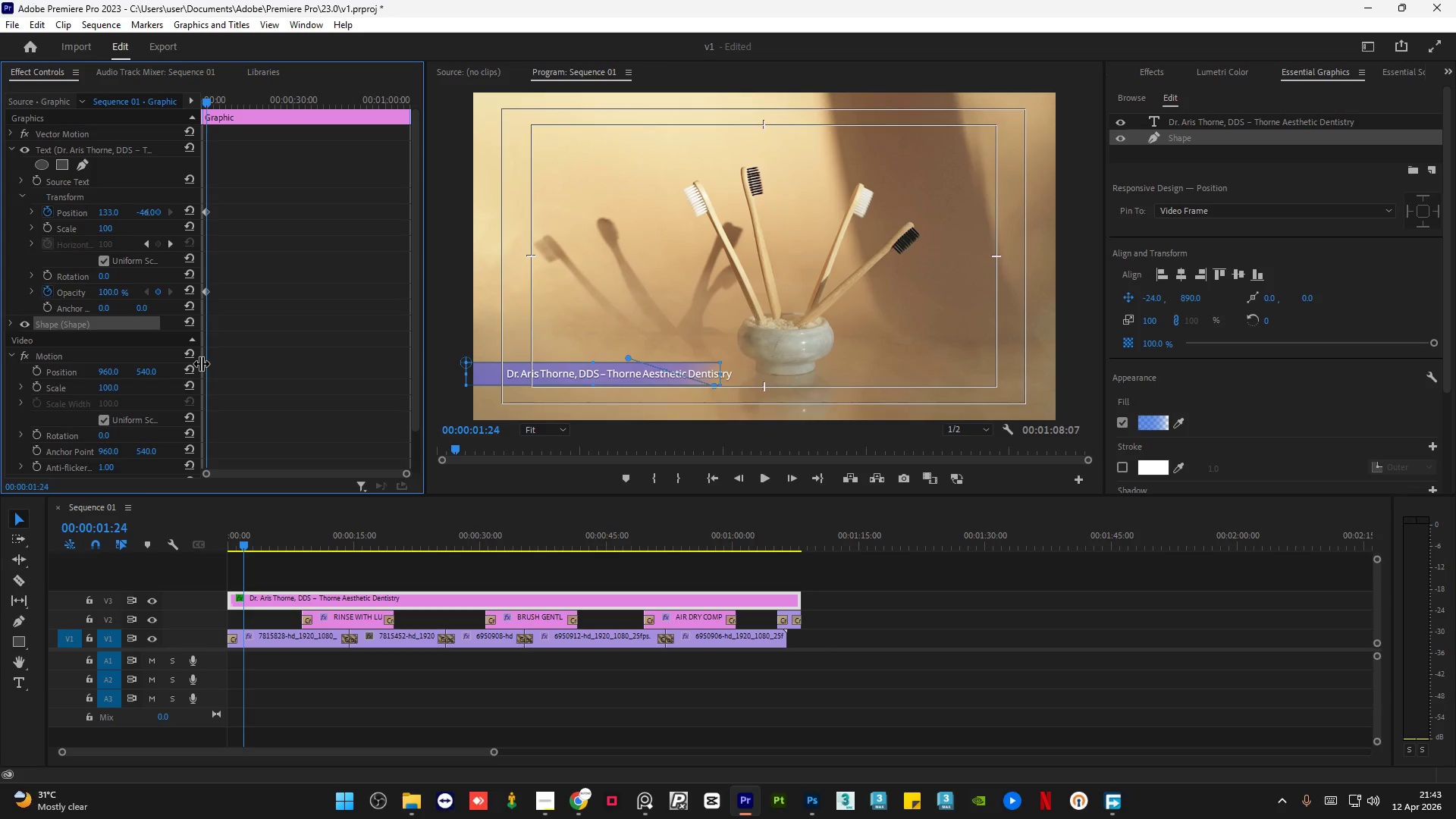 
left_click([8, 359])
 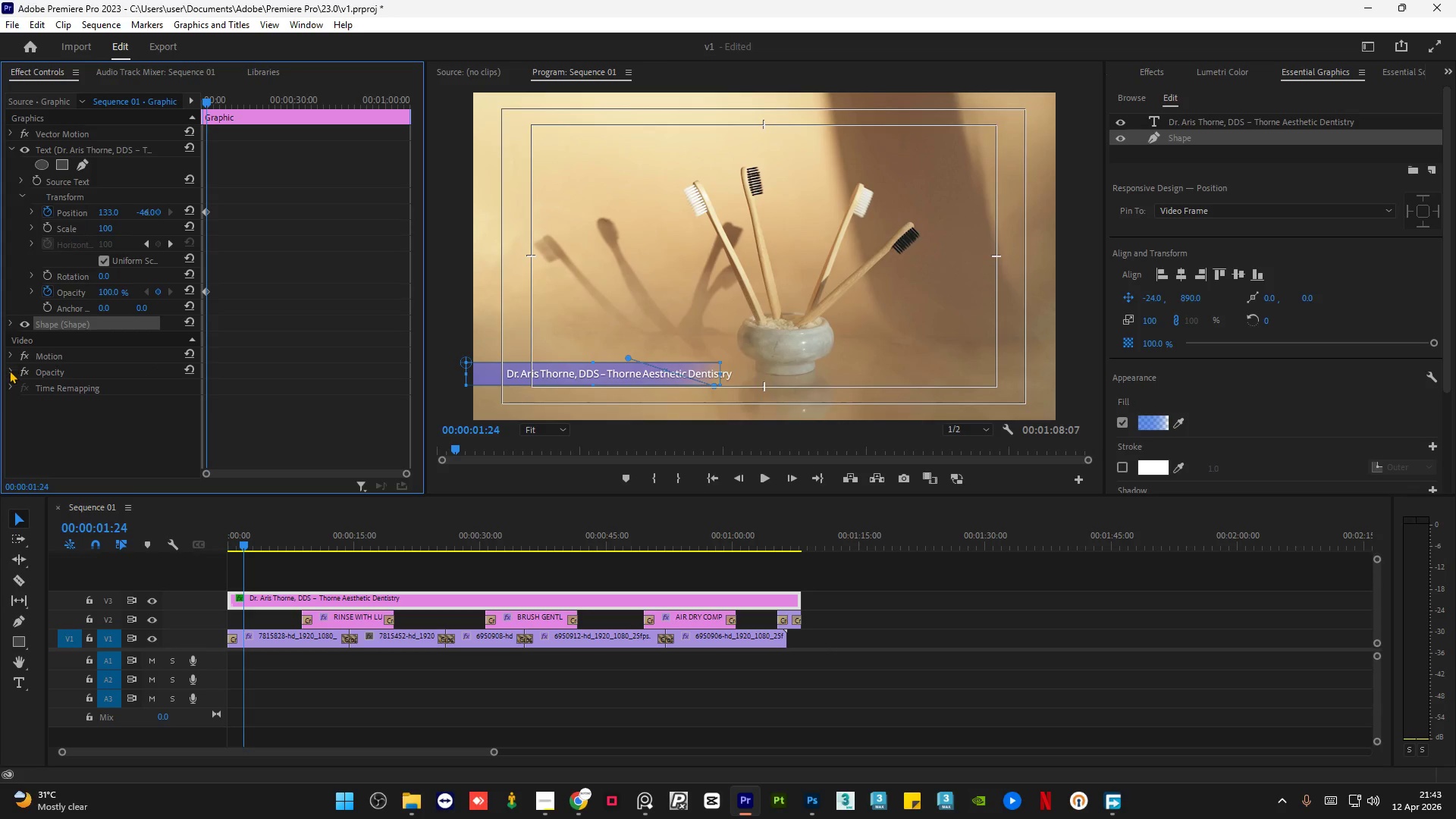 
left_click([8, 368])
 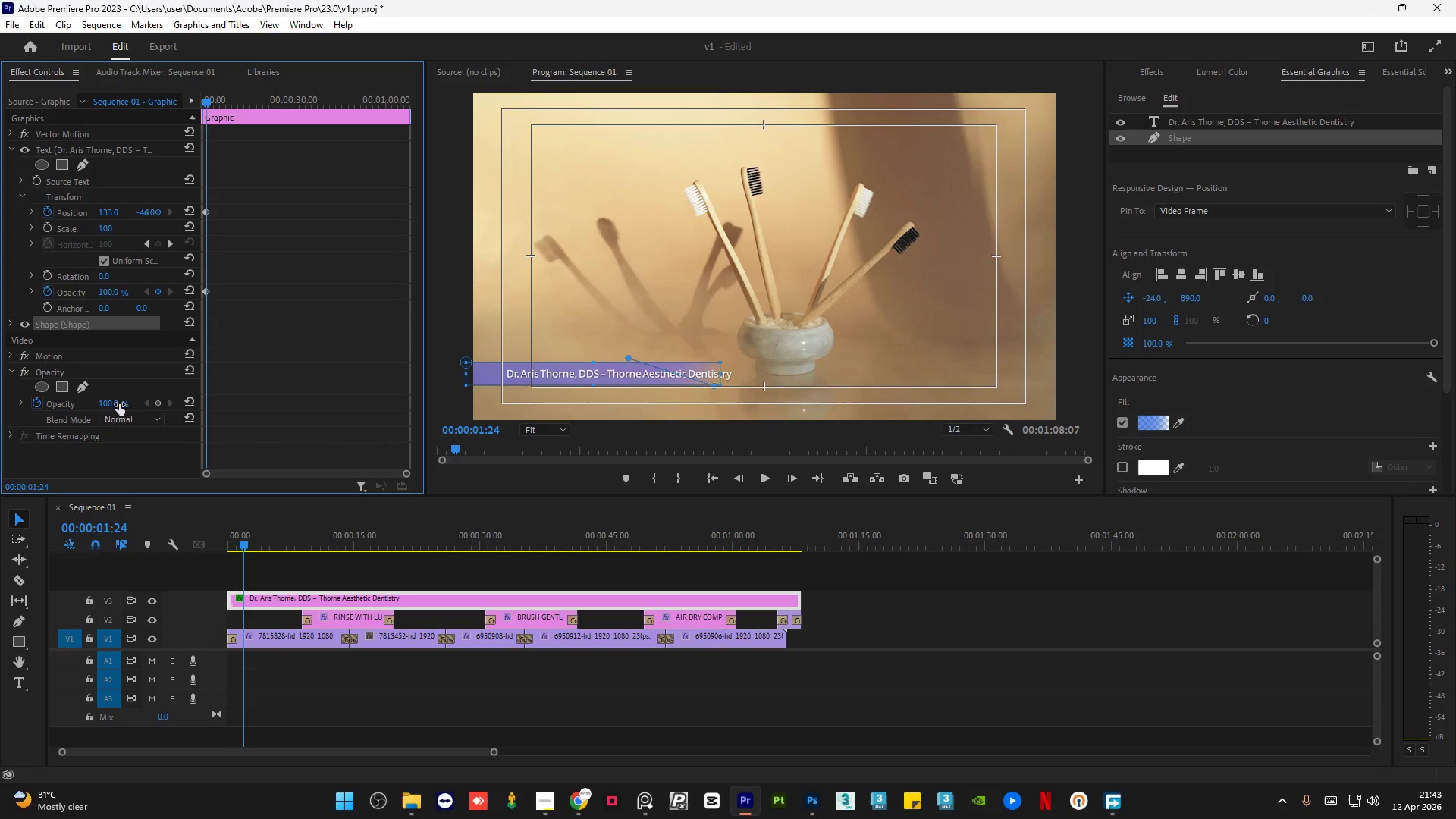 
left_click_drag(start_coordinate=[115, 402], to_coordinate=[82, 403])
 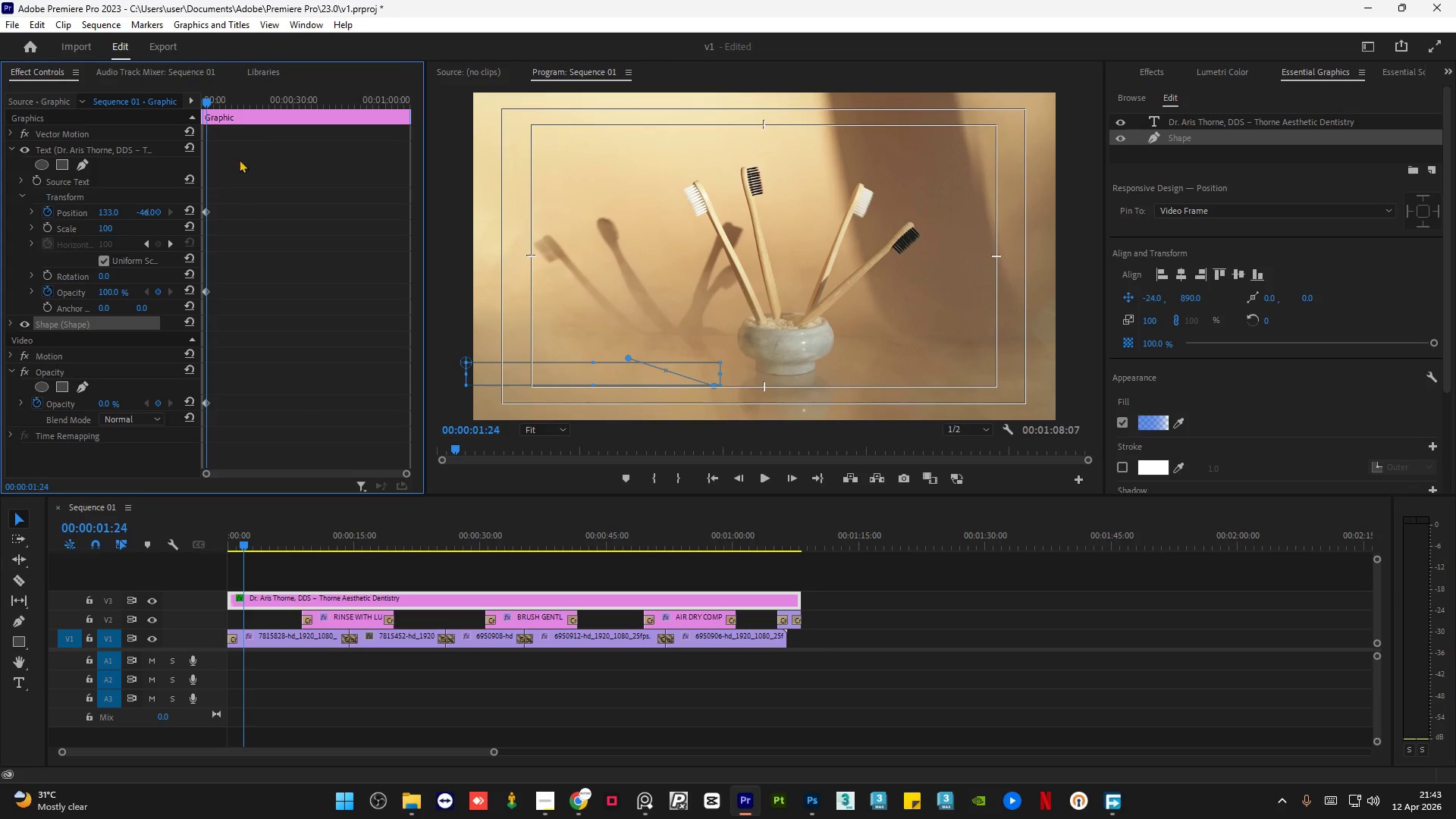 
left_click_drag(start_coordinate=[206, 105], to_coordinate=[192, 106])
 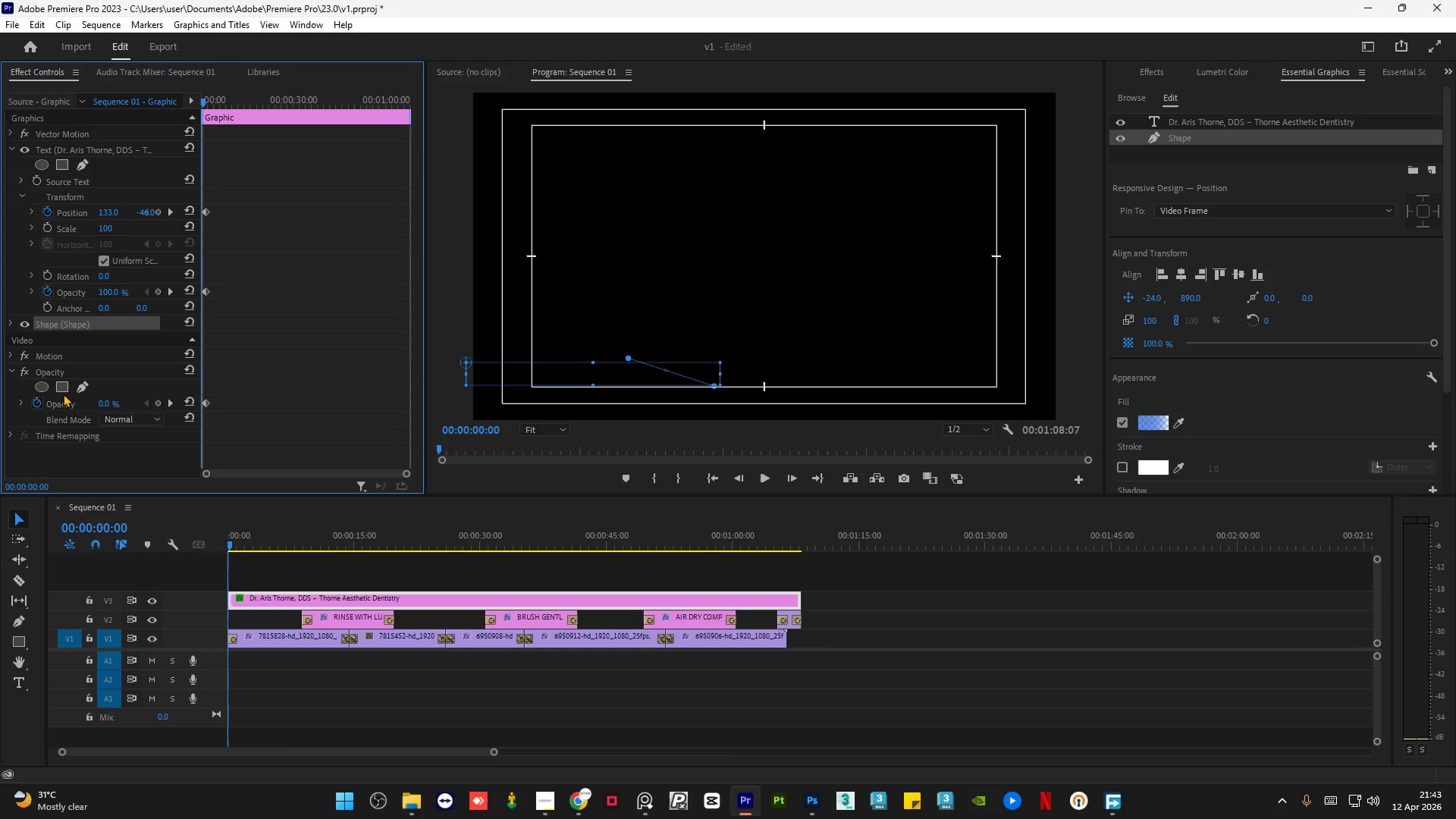 
right_click([221, 381])
 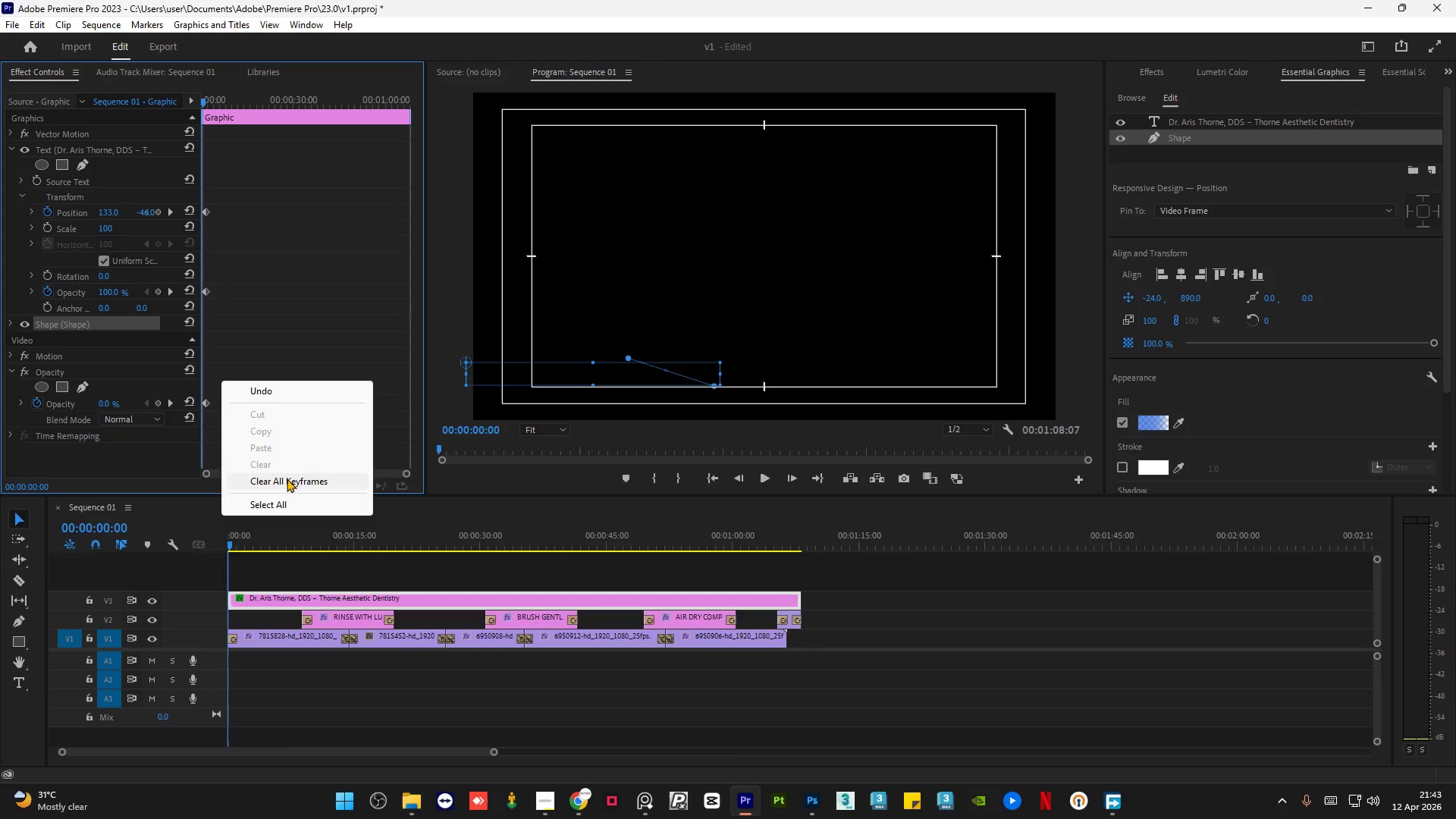 
left_click([287, 482])
 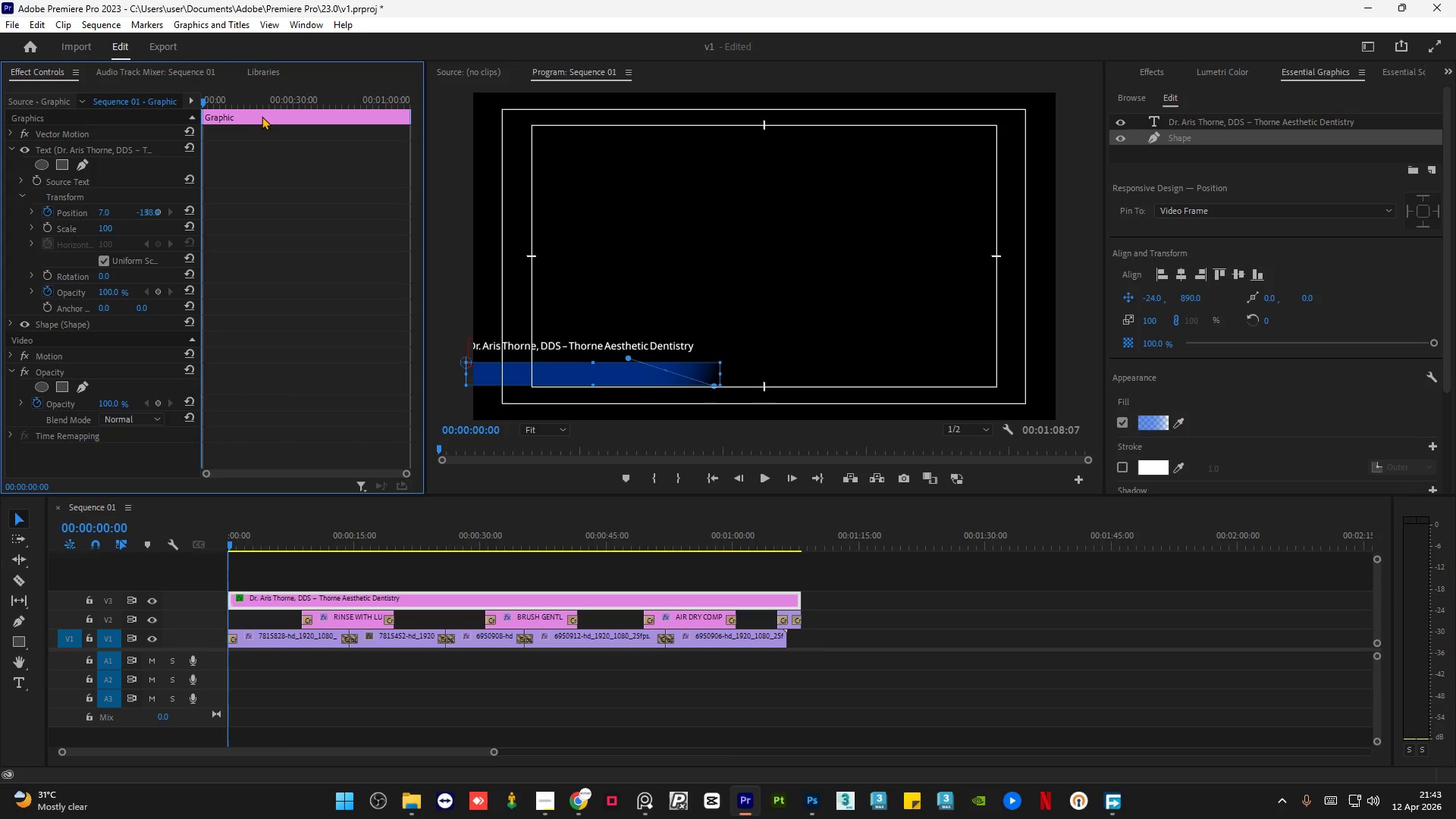 
left_click_drag(start_coordinate=[242, 105], to_coordinate=[200, 103])
 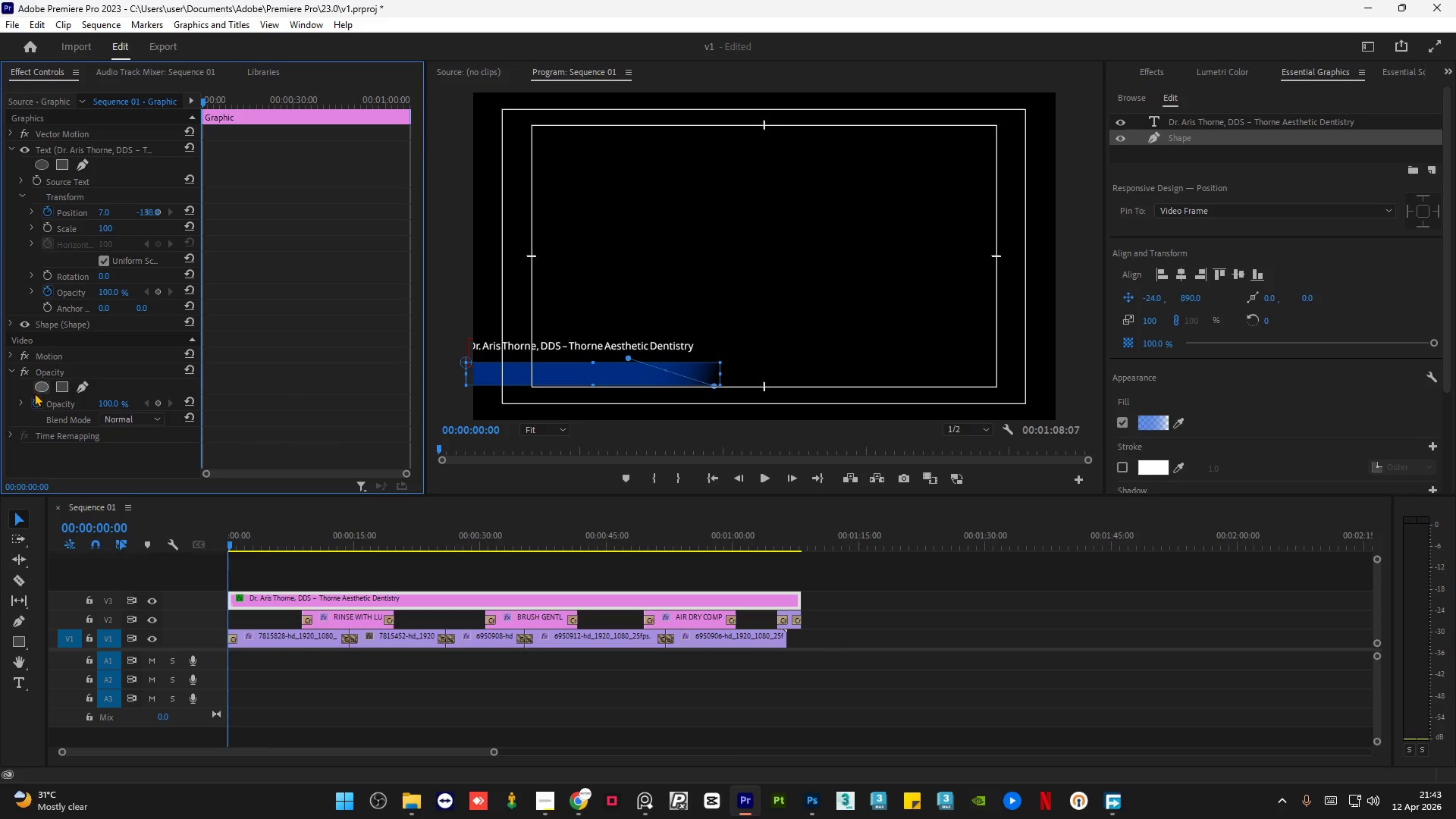 
left_click([34, 398])
 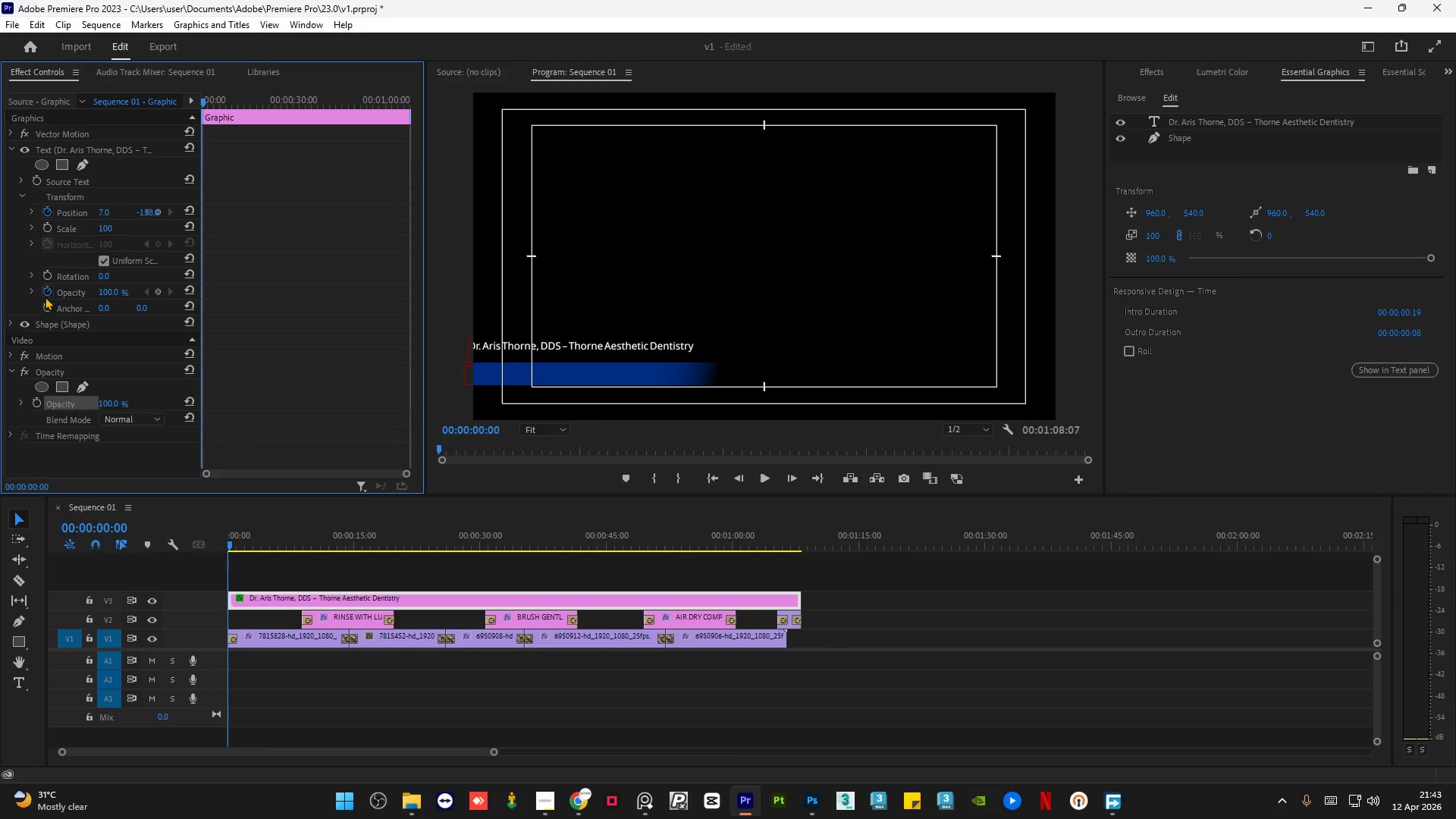 
left_click([46, 293])
 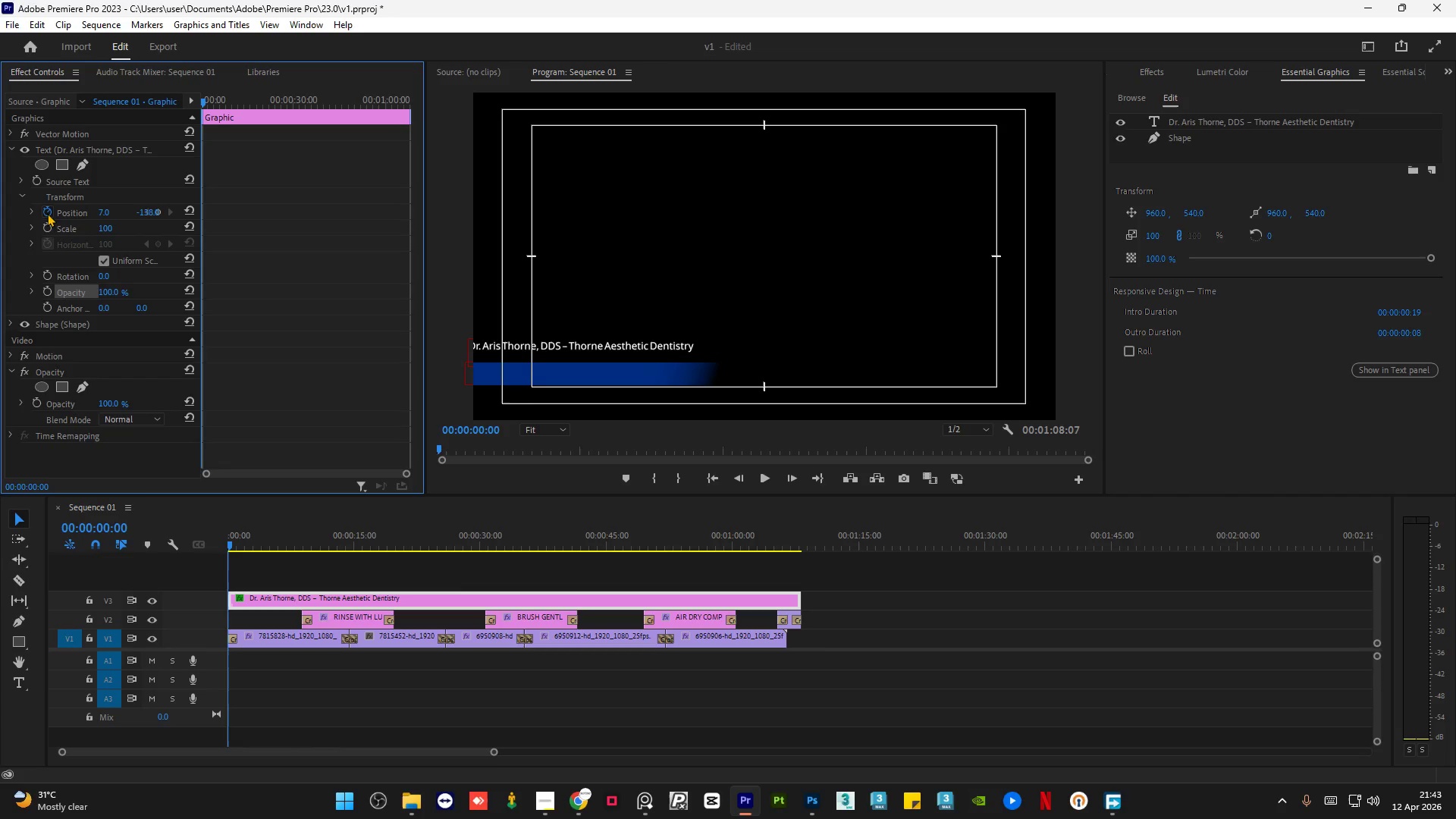 
left_click([47, 210])
 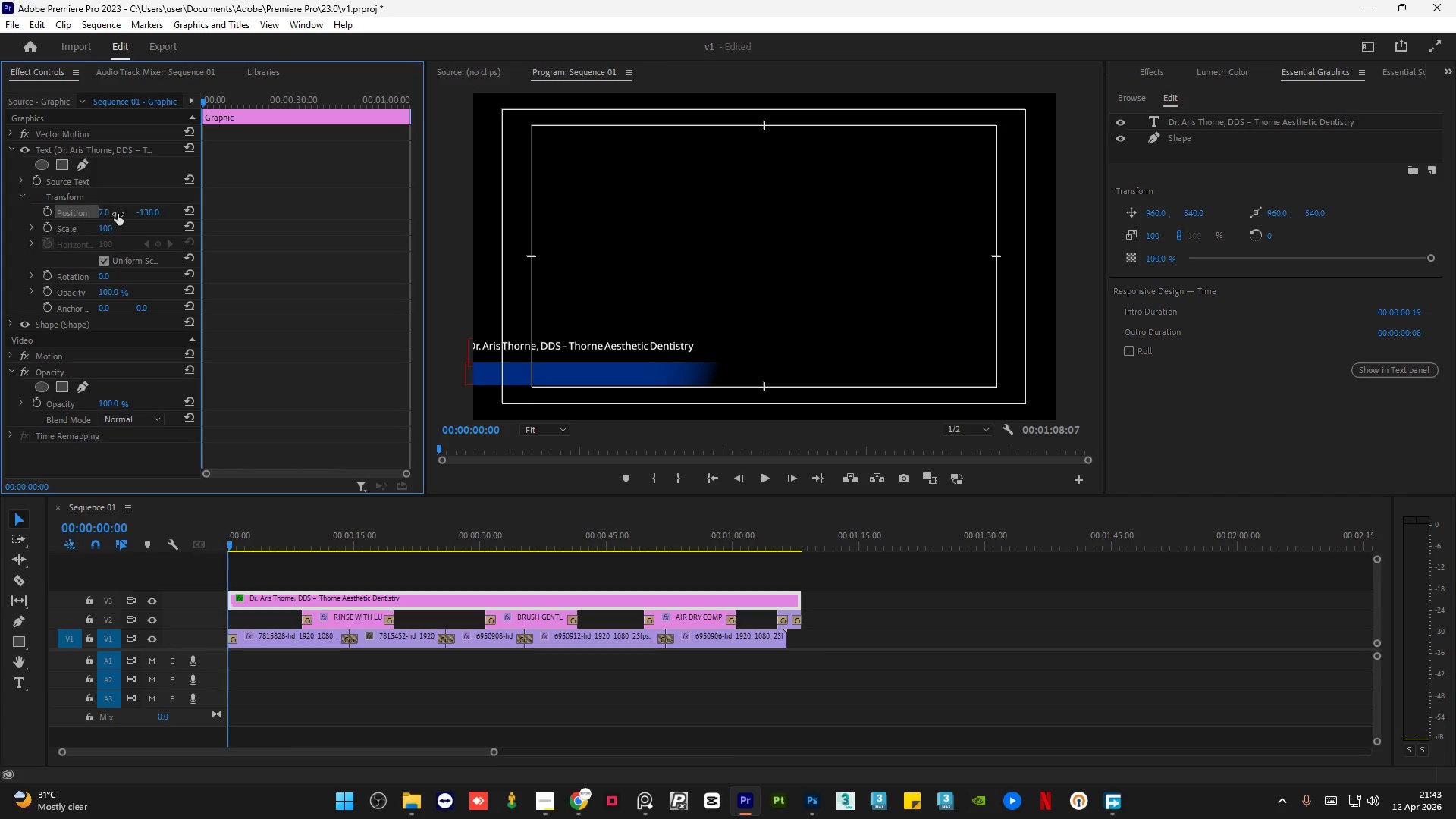 
left_click_drag(start_coordinate=[108, 213], to_coordinate=[241, 231])
 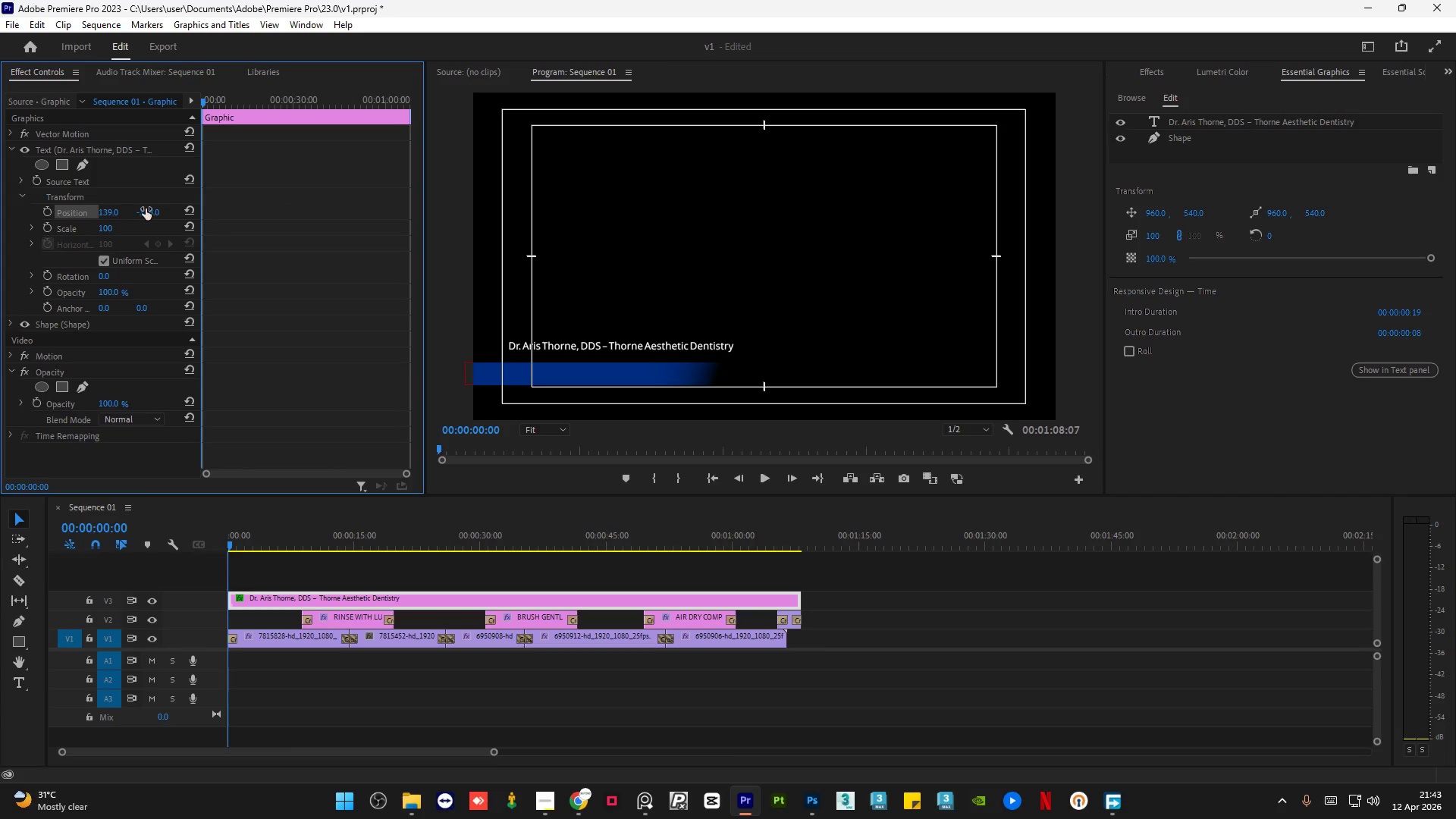 
left_click_drag(start_coordinate=[149, 212], to_coordinate=[224, 230])
 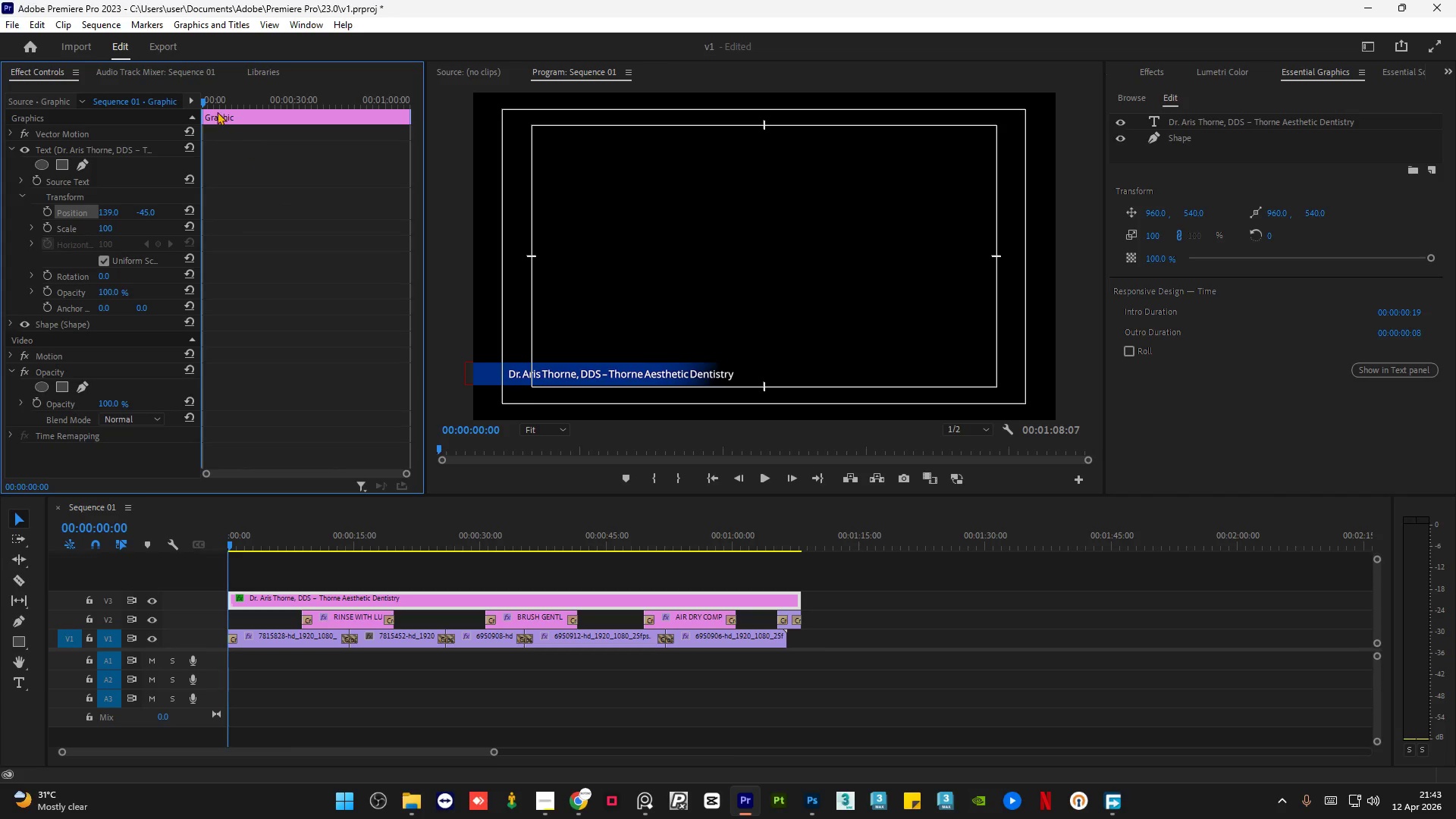 
left_click_drag(start_coordinate=[215, 105], to_coordinate=[155, 101])
 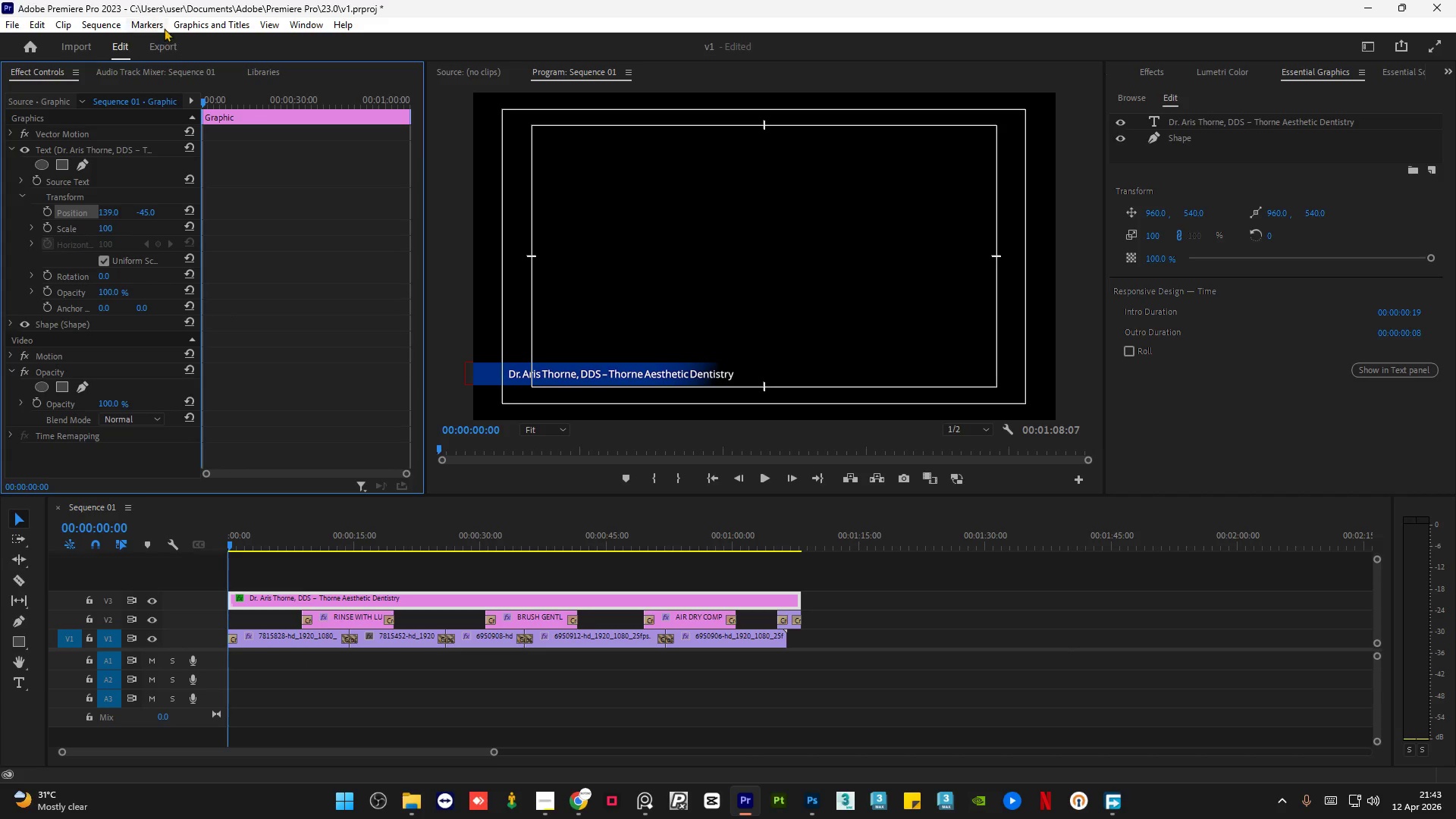 
left_click([88, 21])
 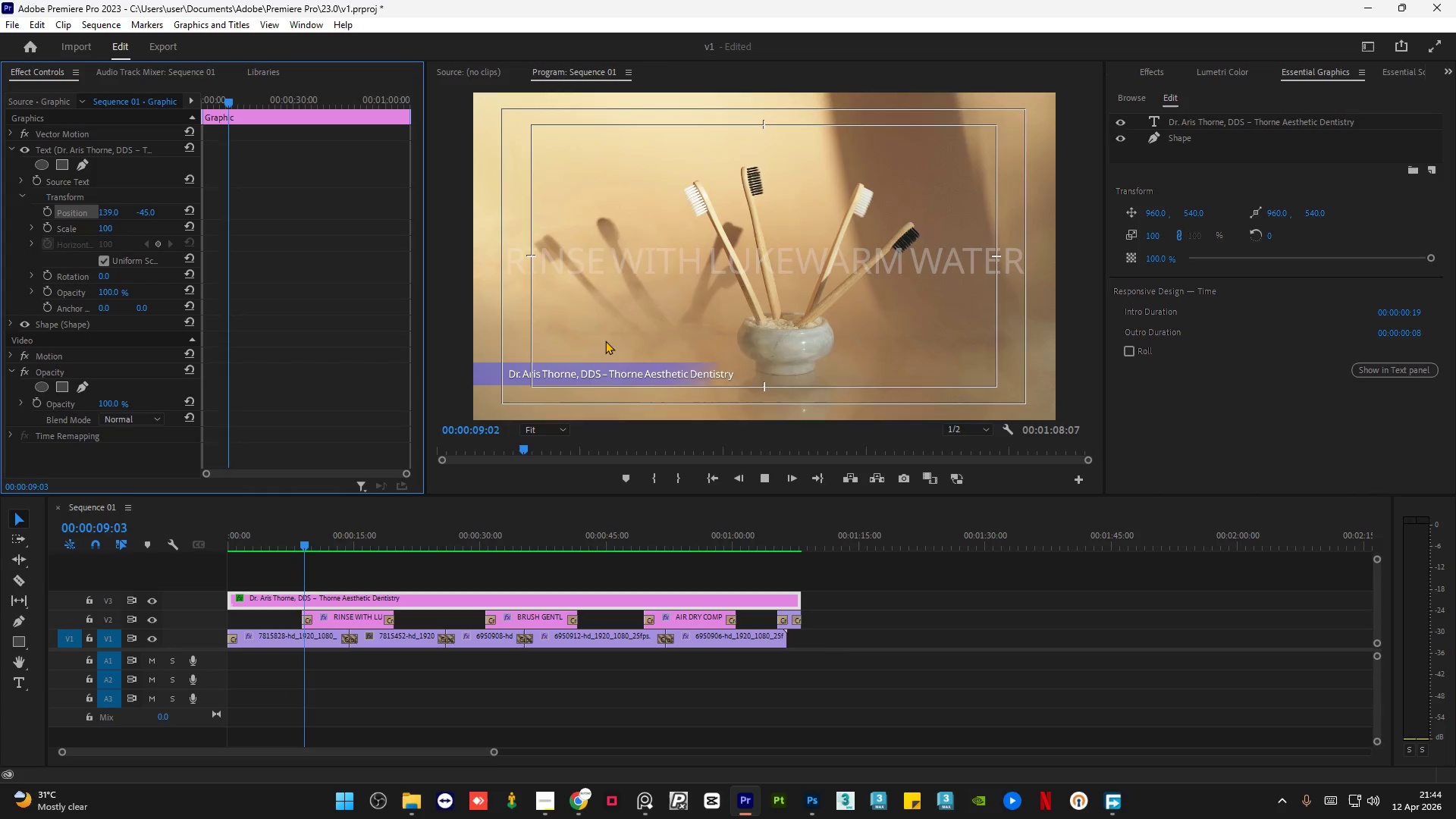 
wait(29.95)
 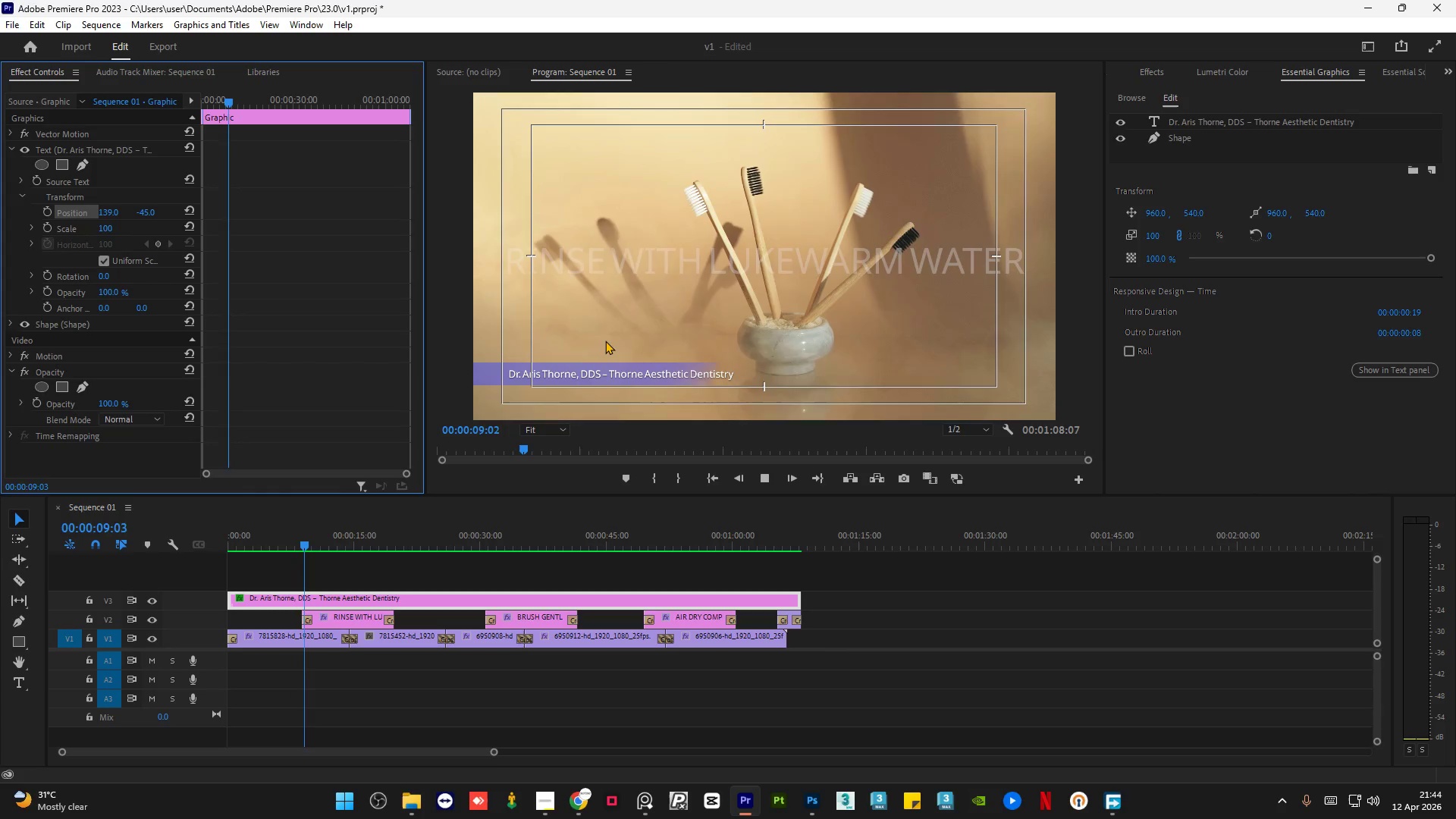 
left_click([537, 806])